 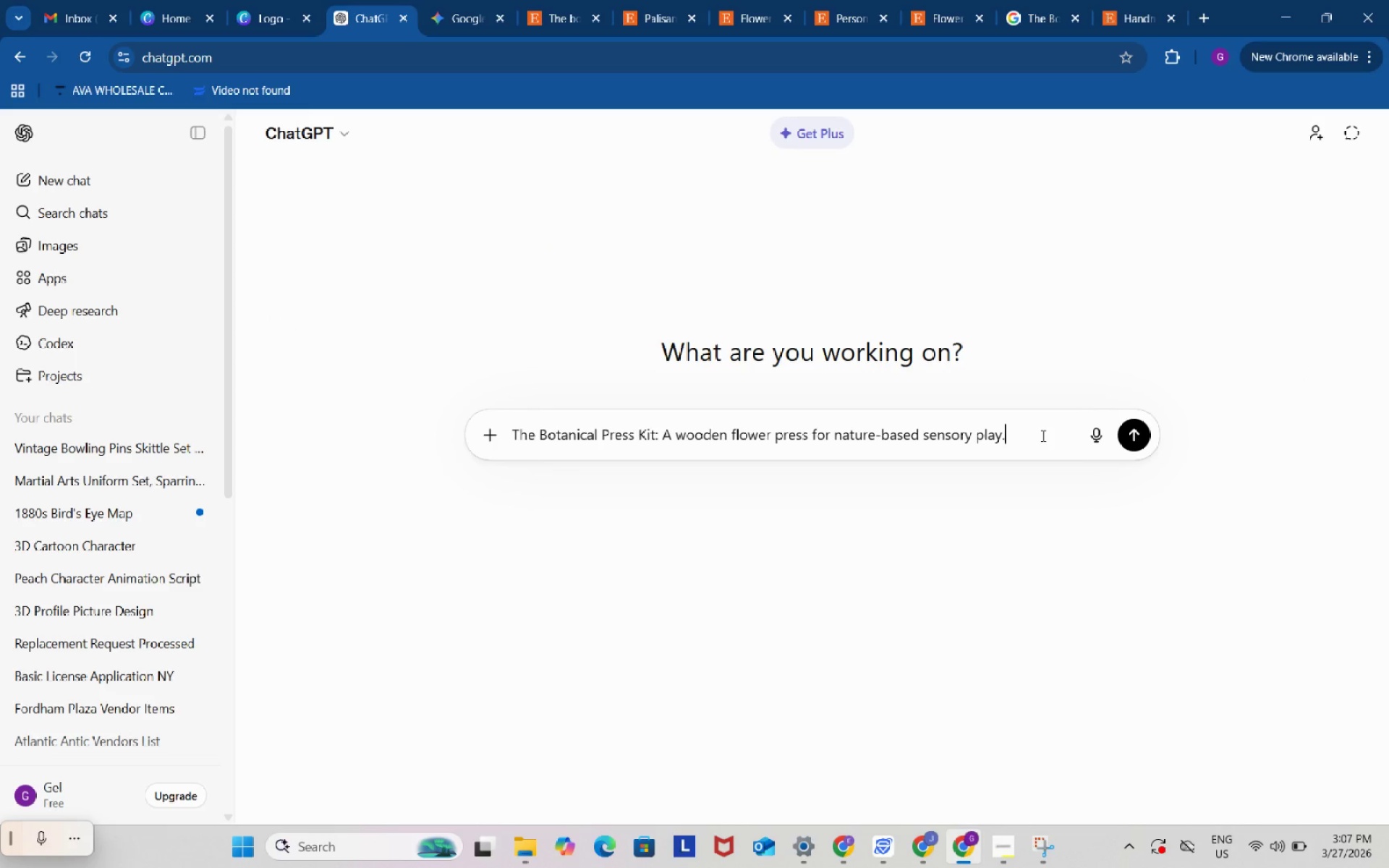 
type( write me a )
key(Backspace)
 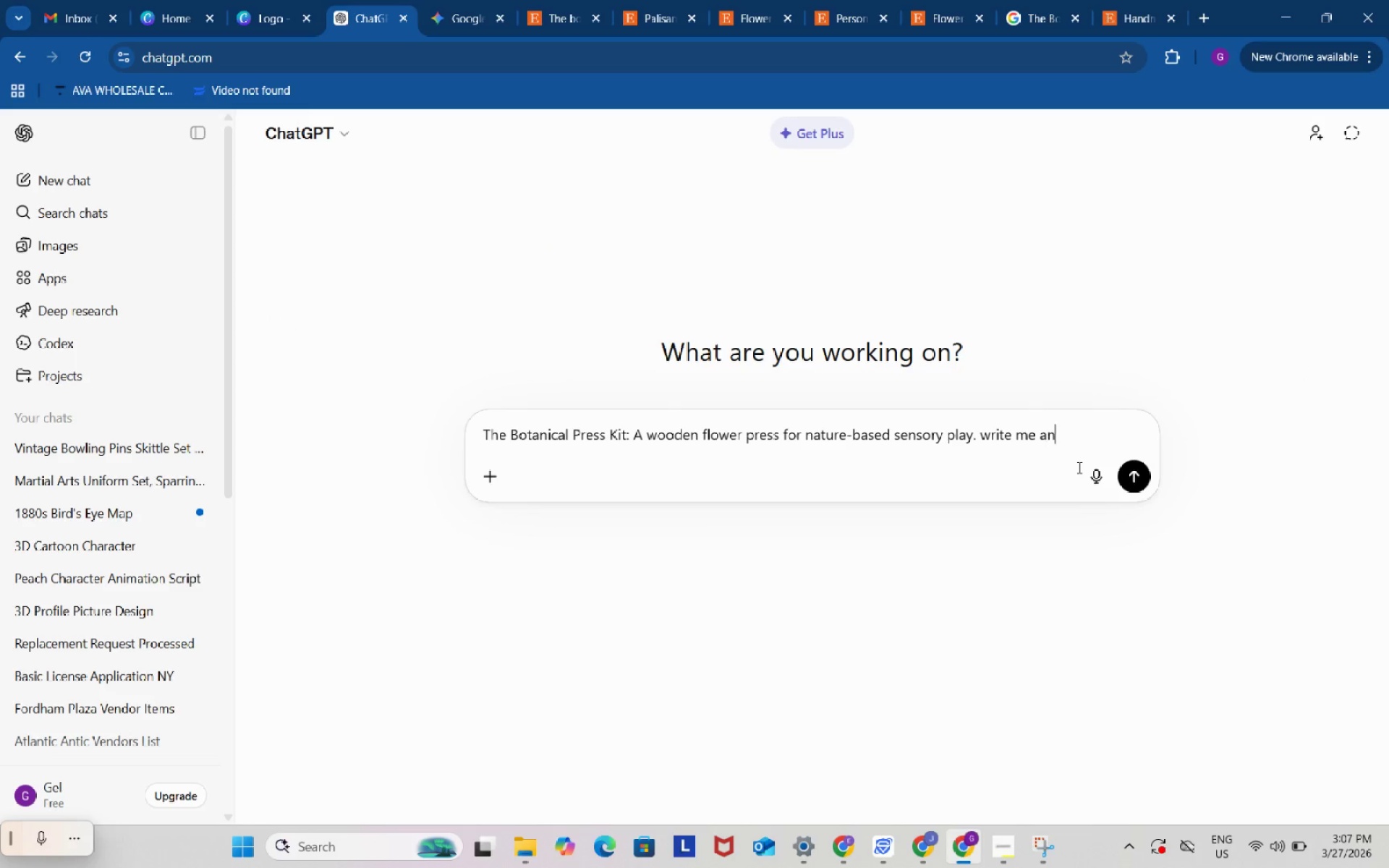 
key(N)
 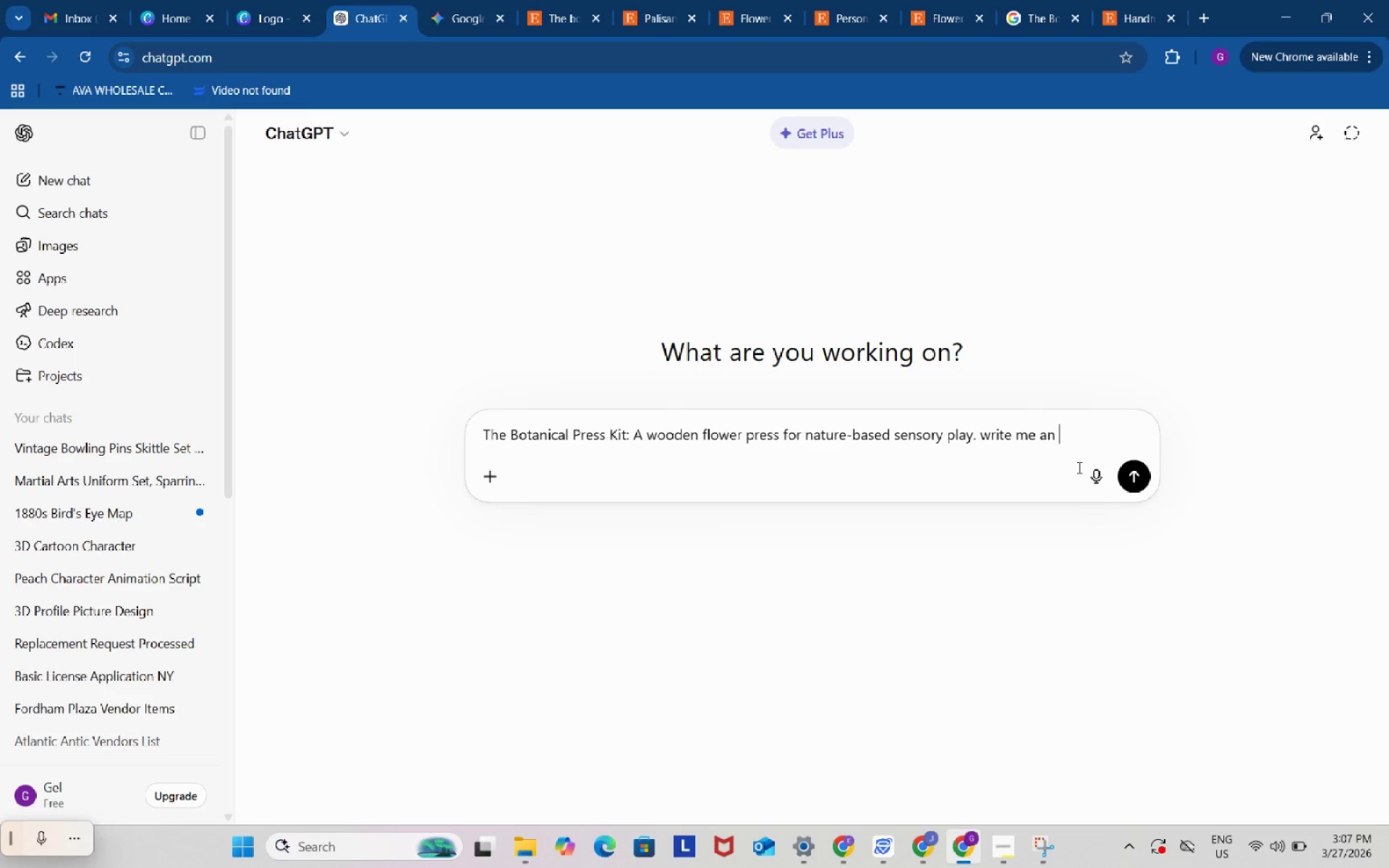 
key(Space)
 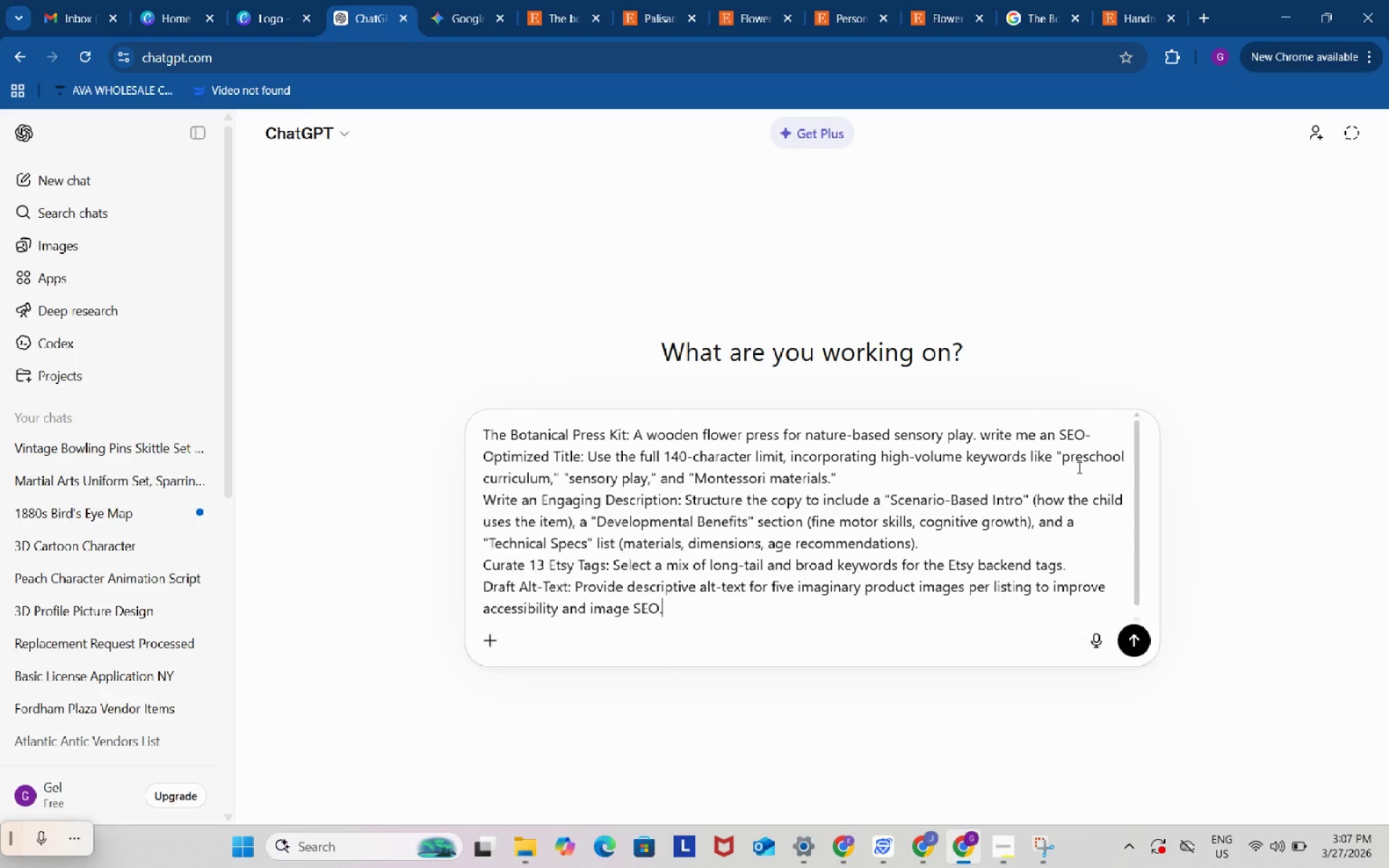 
key(Control+ControlLeft)
 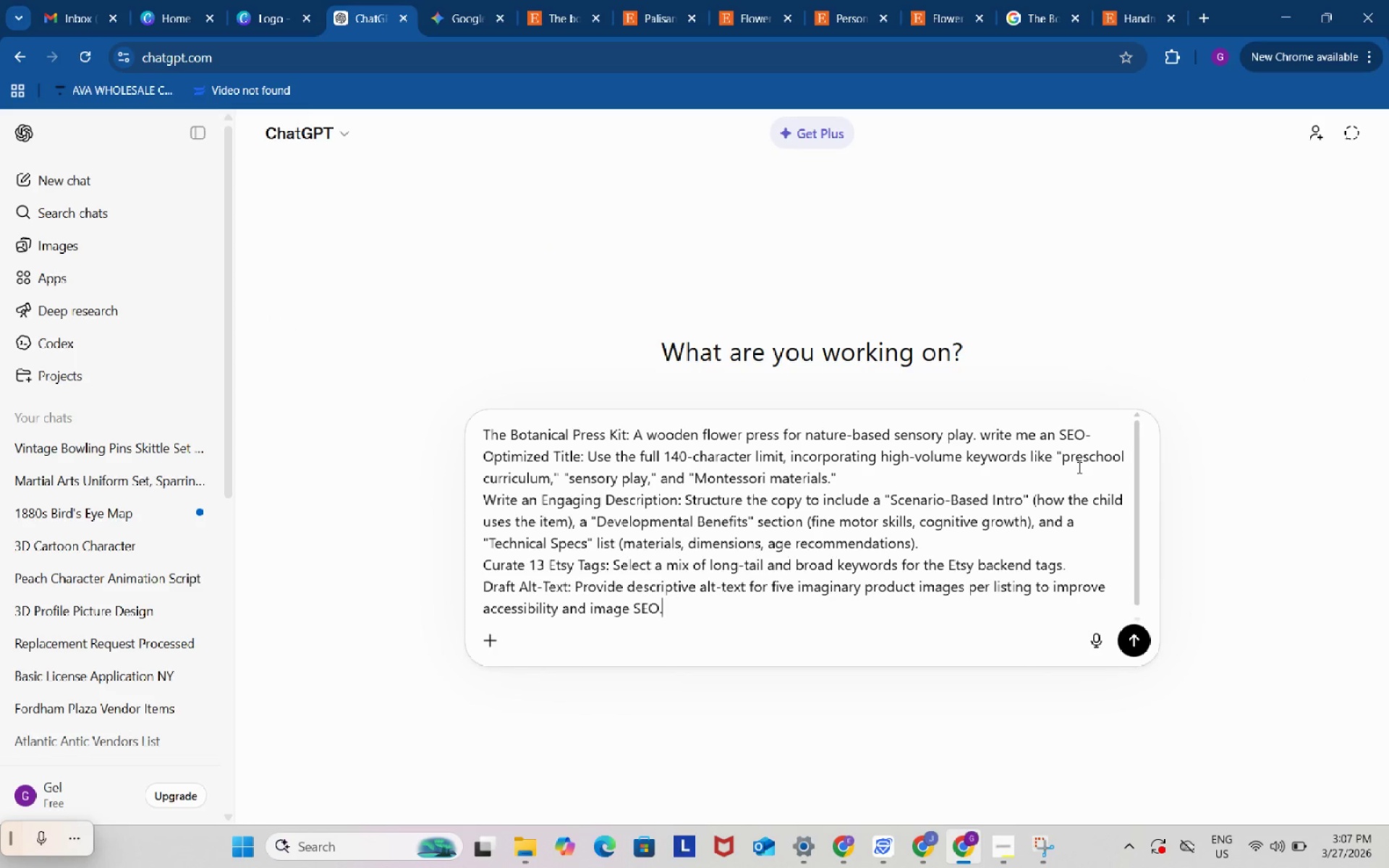 
key(Control+V)
 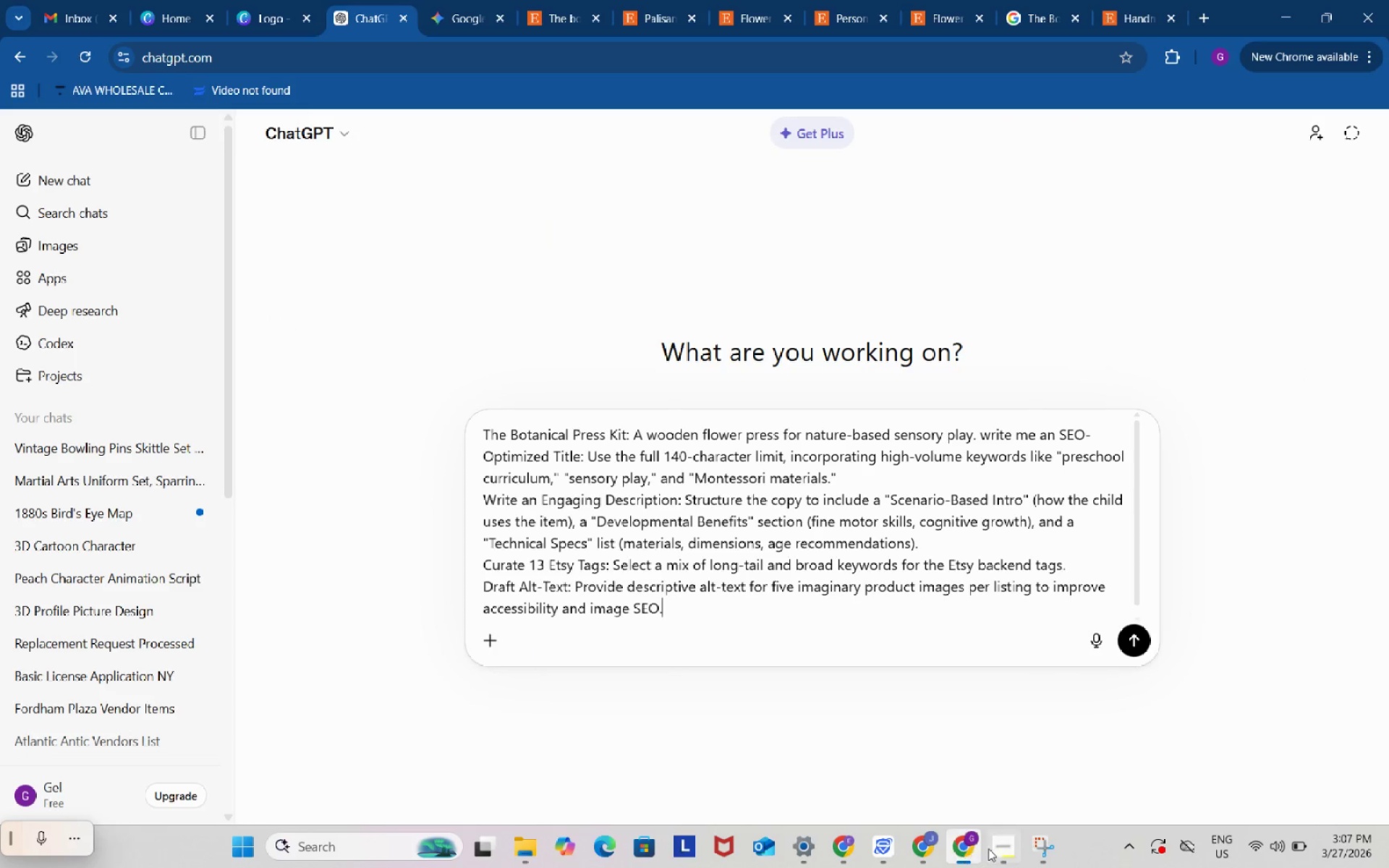 
left_click([992, 847])